 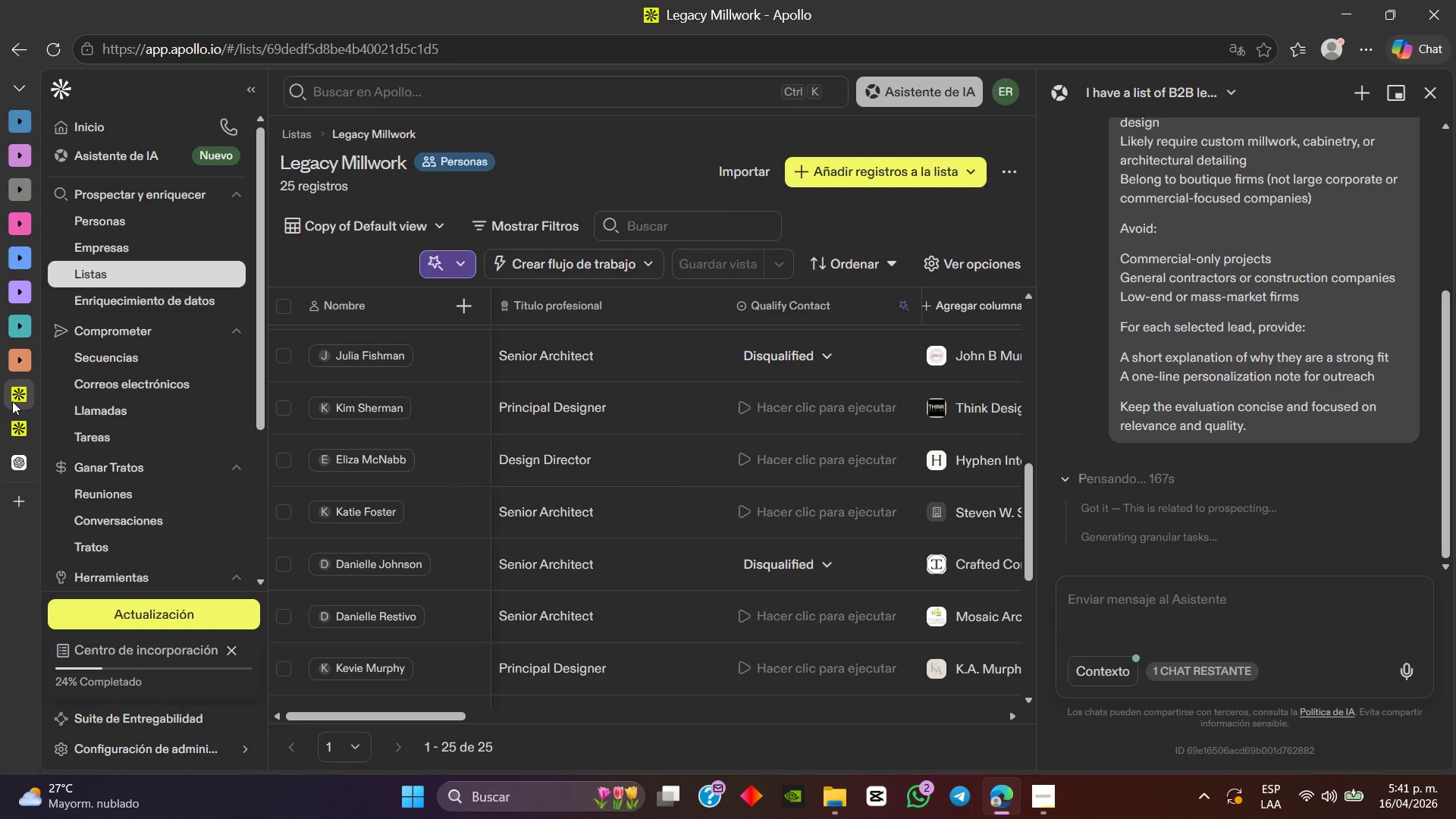 
scroll: coordinate [607, 617], scroll_direction: up, amount: 7.0
 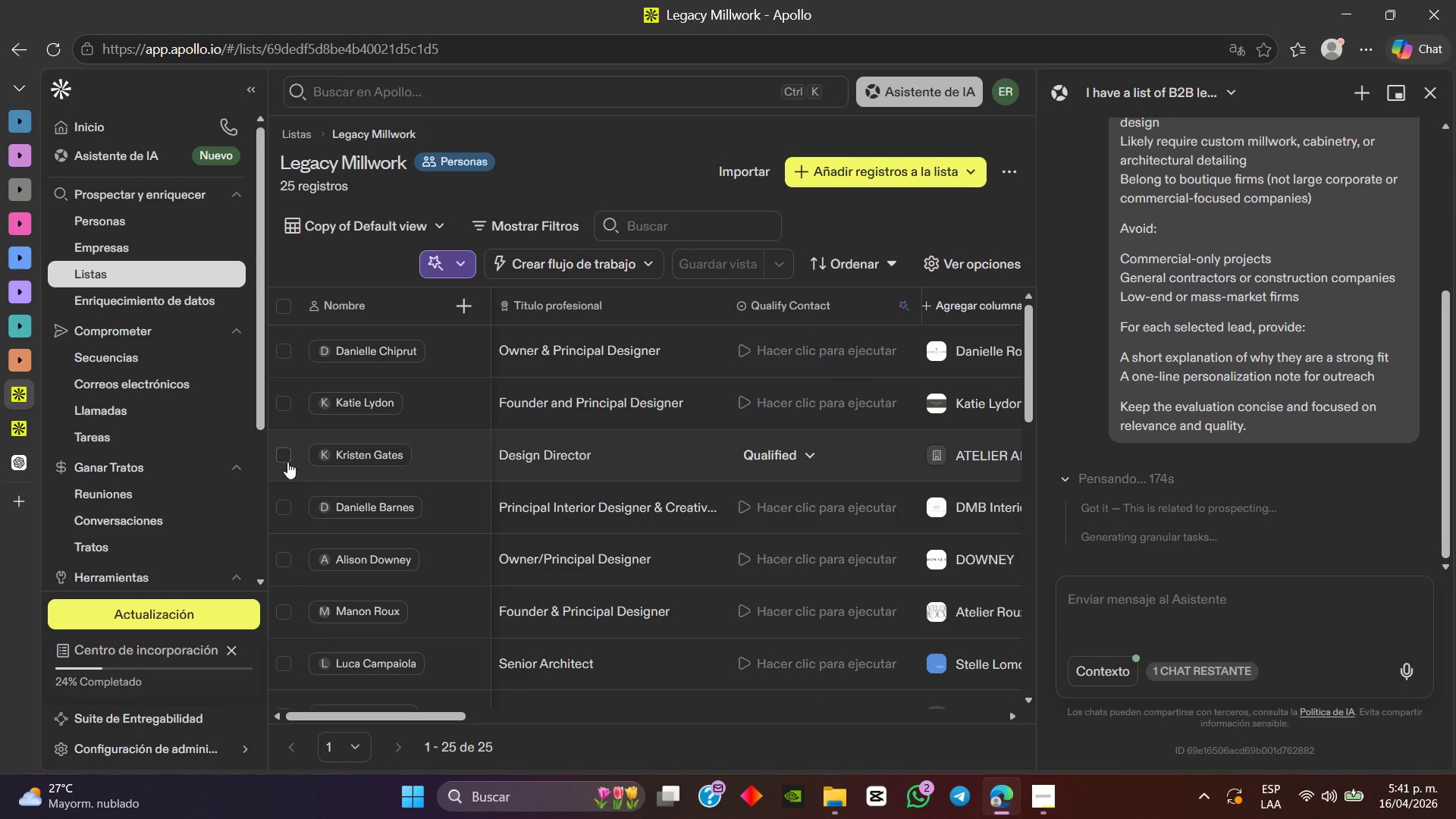 
left_click([284, 458])
 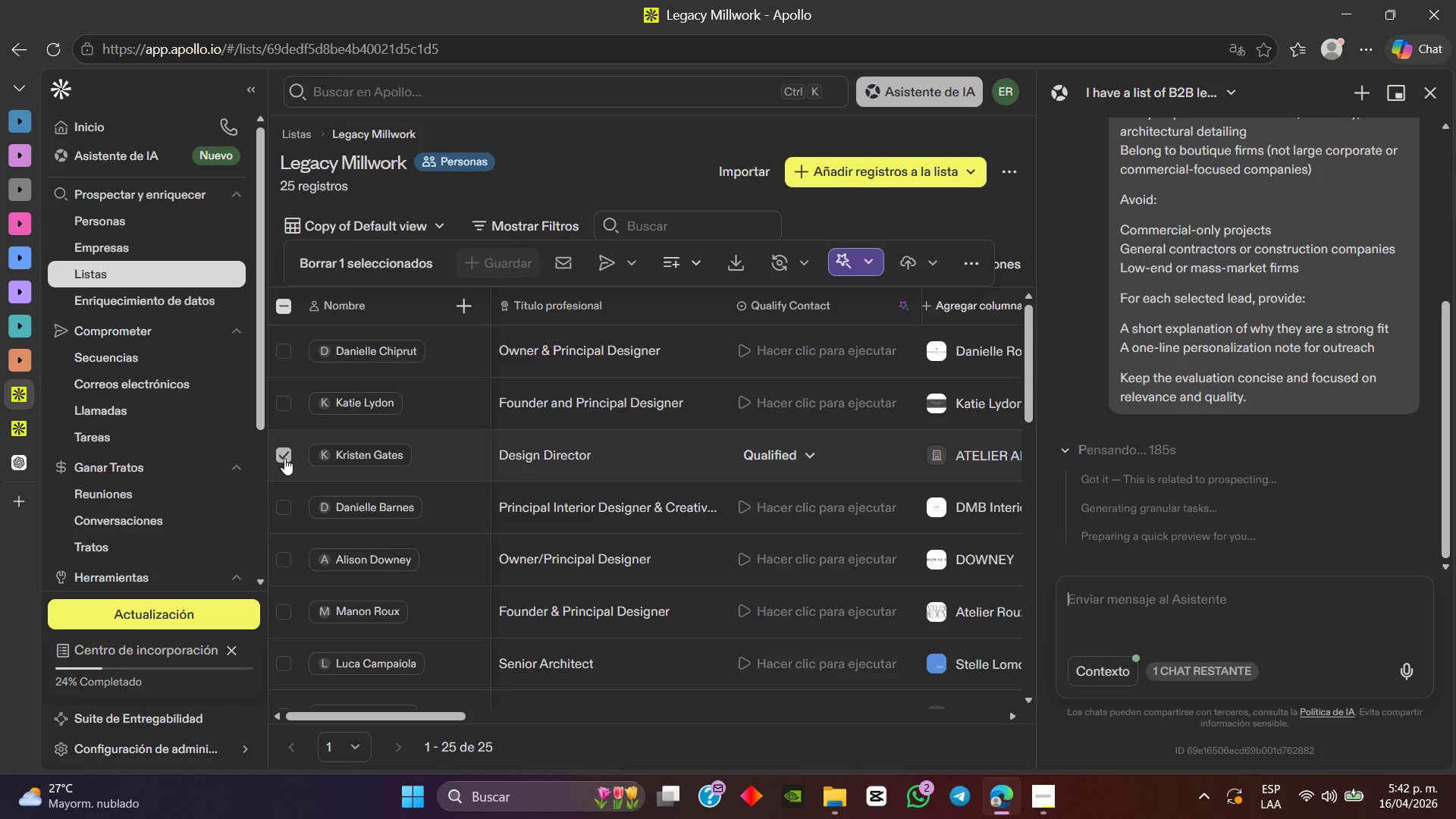 
wait(15.19)
 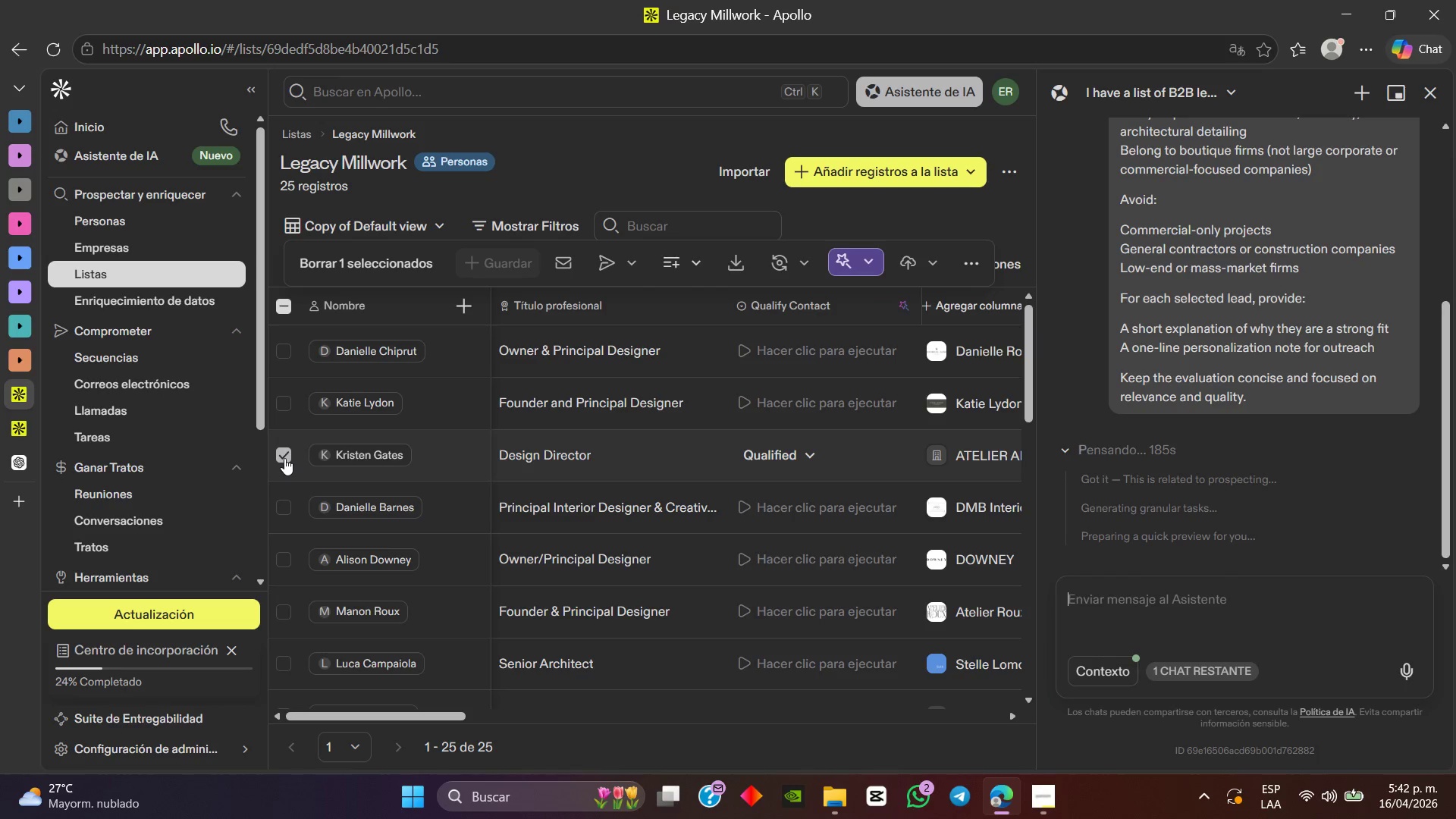 
left_click([358, 457])
 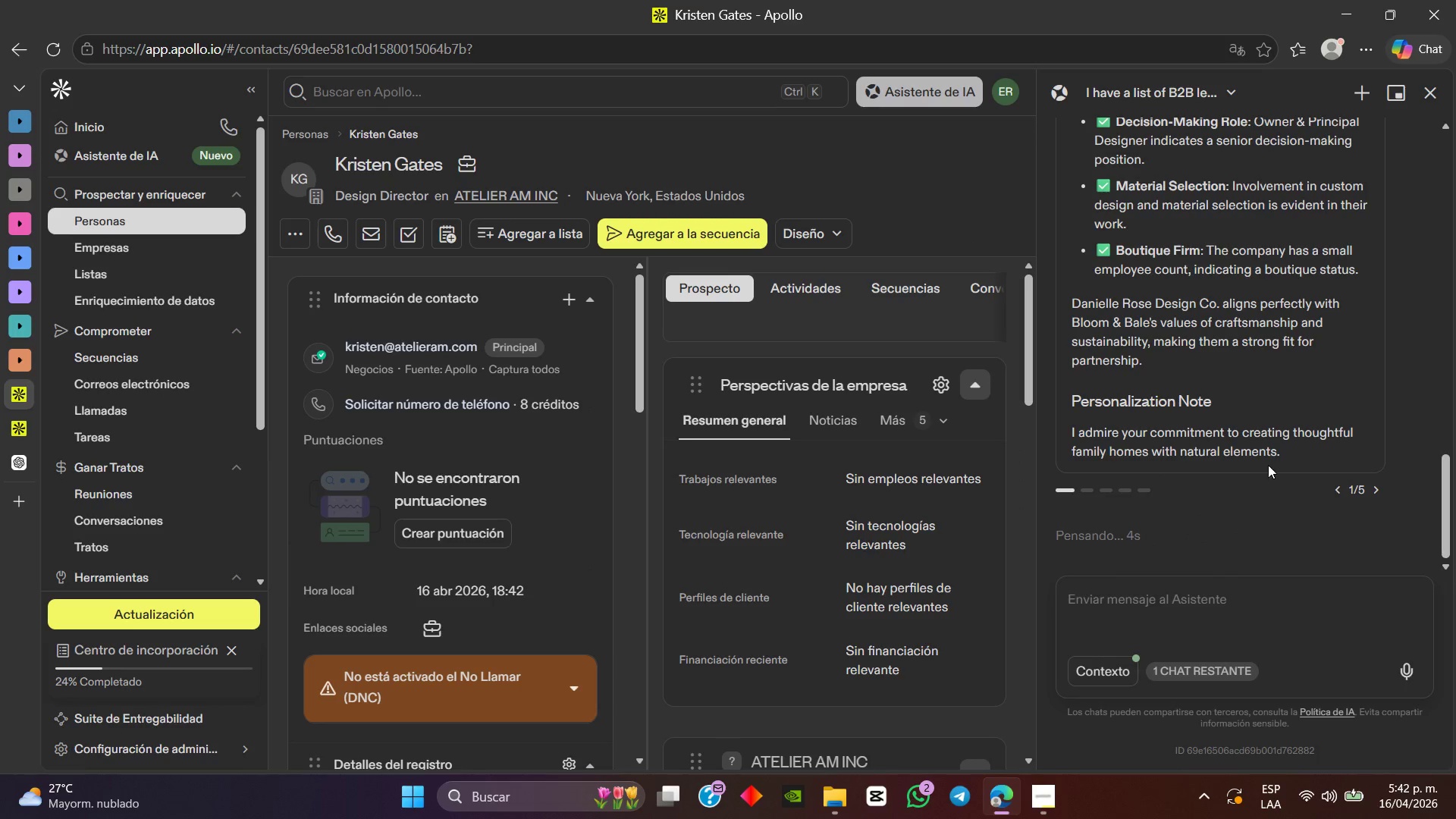 
scroll: coordinate [1165, 331], scroll_direction: up, amount: 6.0
 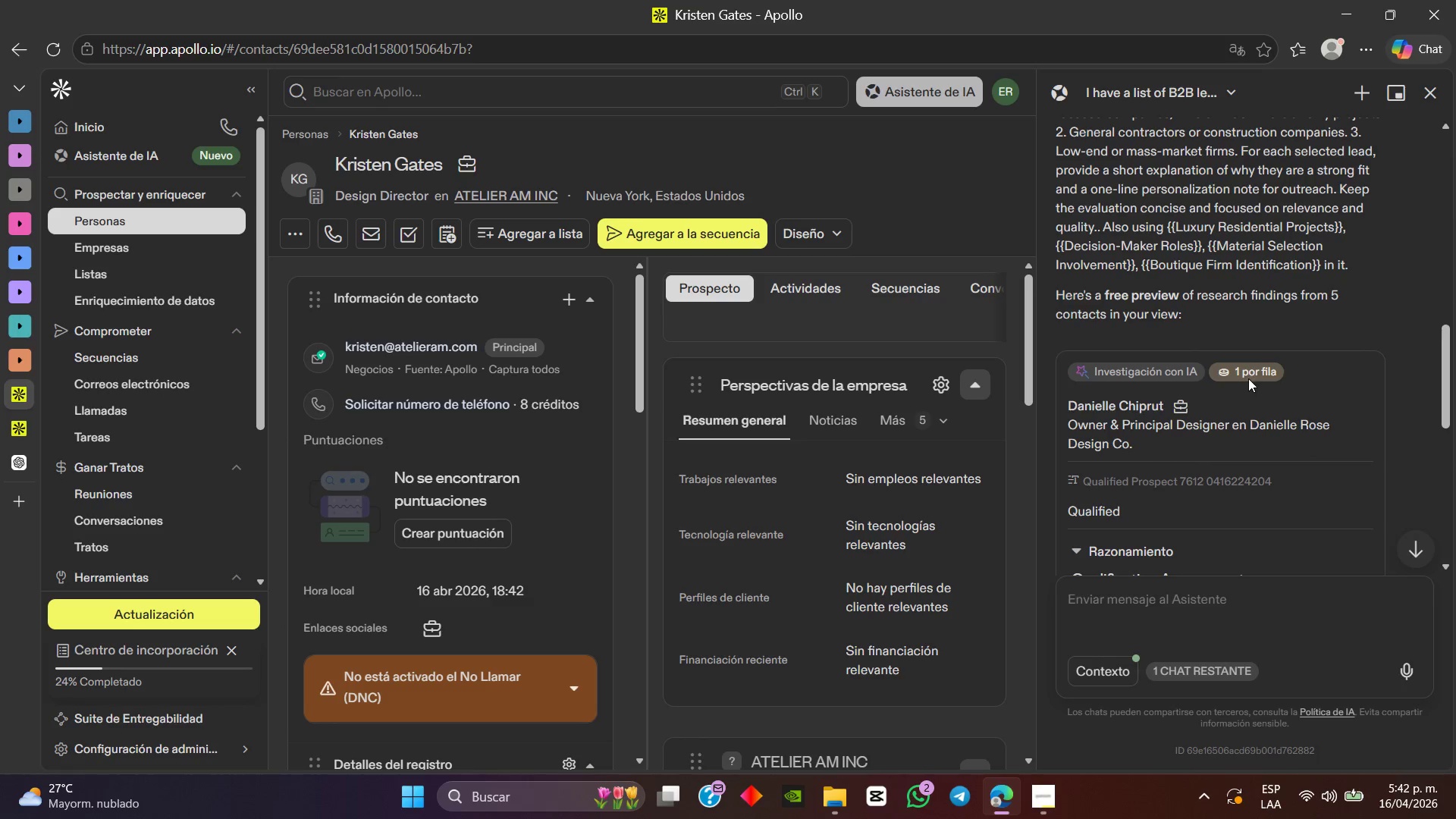 
scroll: coordinate [1228, 378], scroll_direction: down, amount: 2.0
 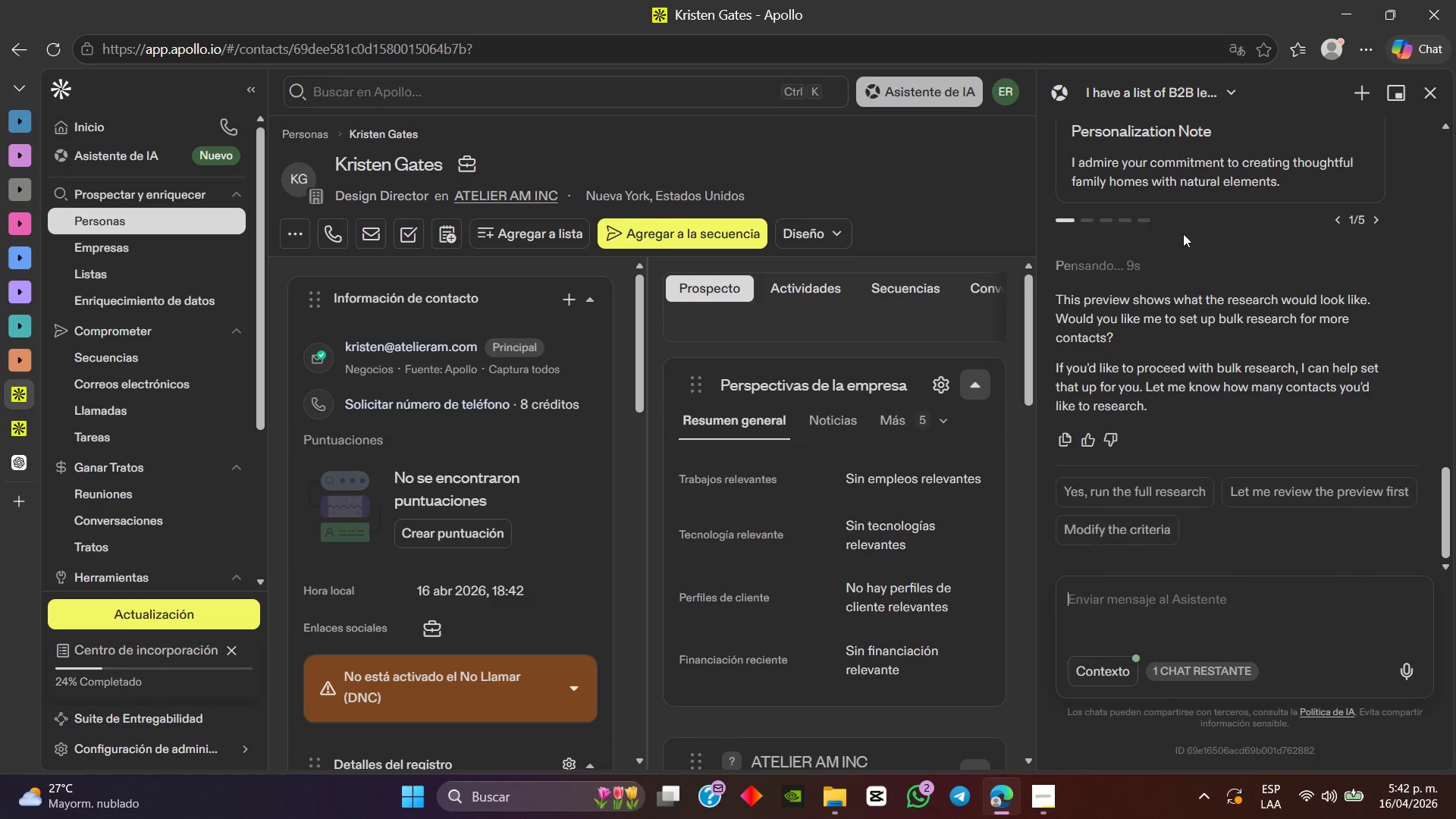 
scroll: coordinate [1215, 286], scroll_direction: up, amount: 7.0
 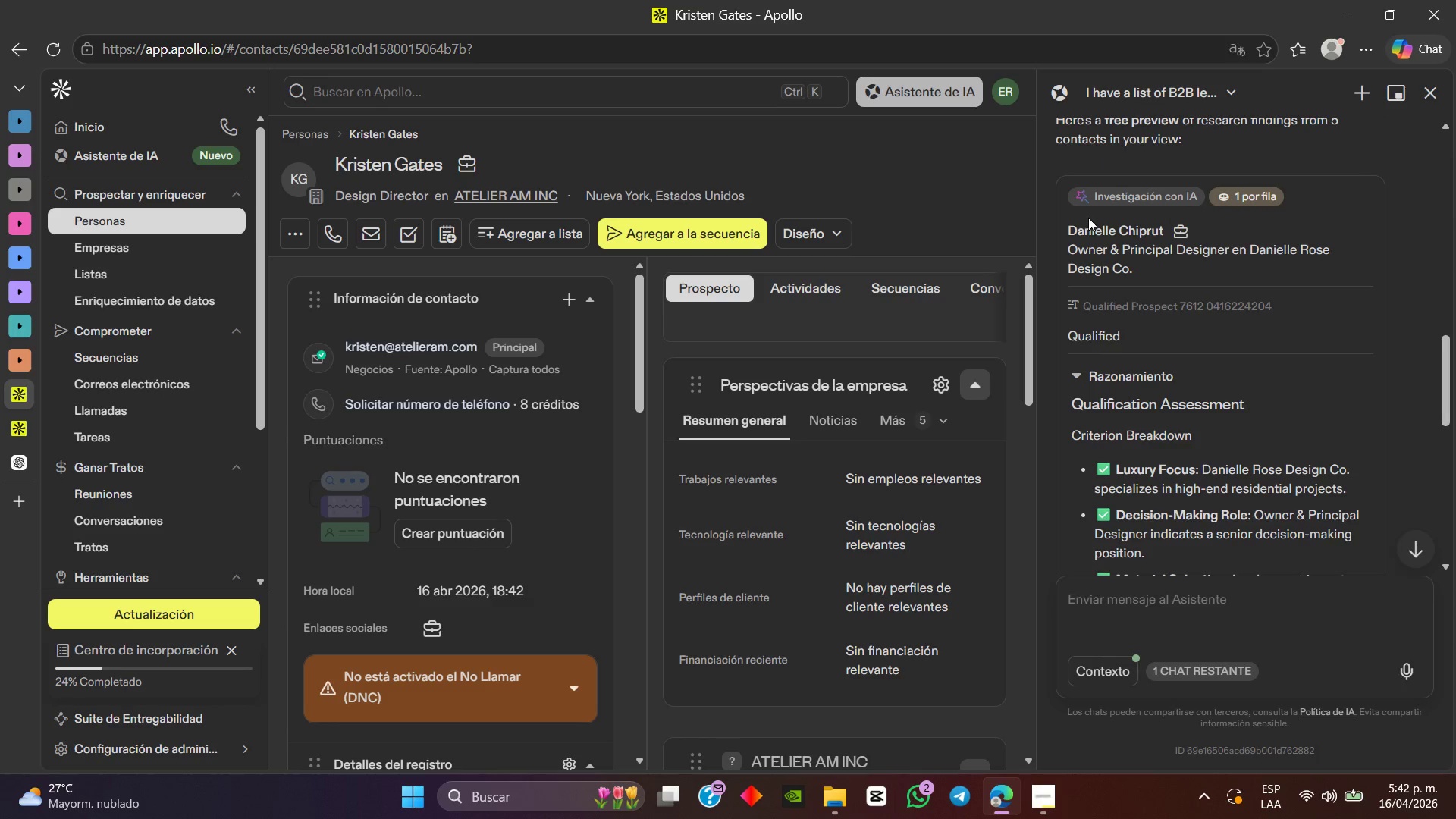 
scroll: coordinate [1089, 249], scroll_direction: down, amount: 1.0
 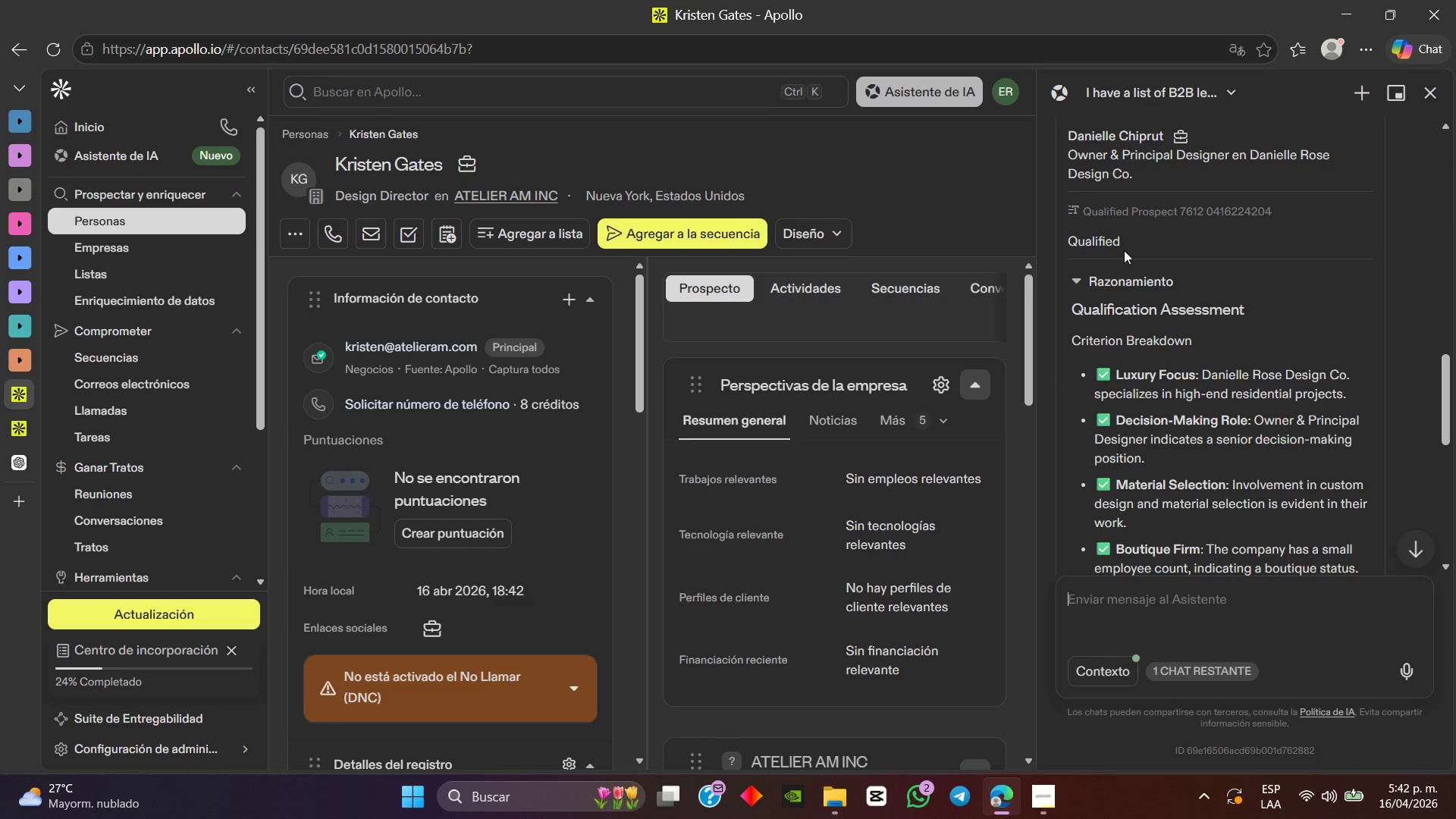 
scroll: coordinate [1128, 256], scroll_direction: none, amount: 0.0
 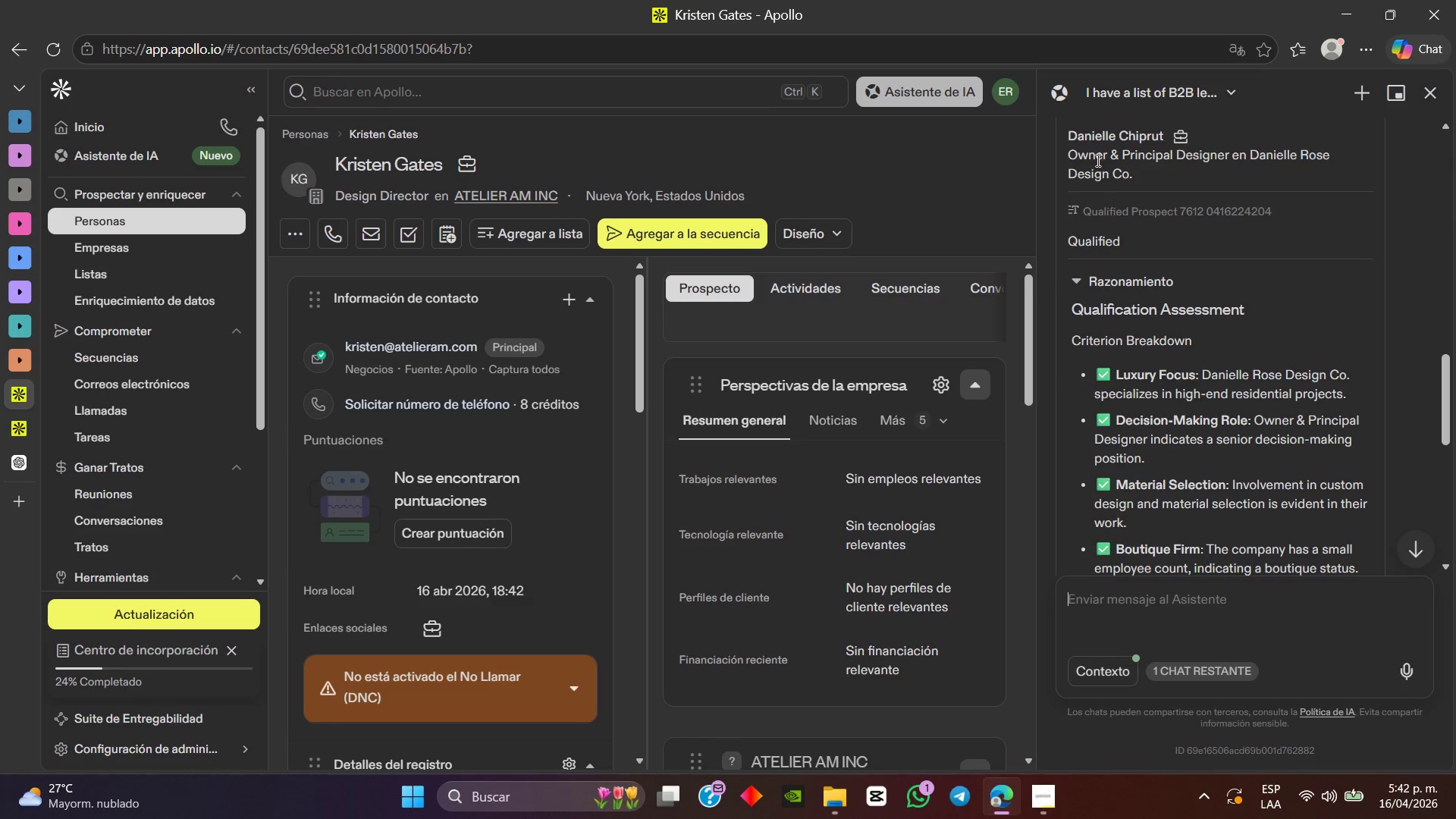 
scroll: coordinate [1178, 340], scroll_direction: down, amount: 4.0
 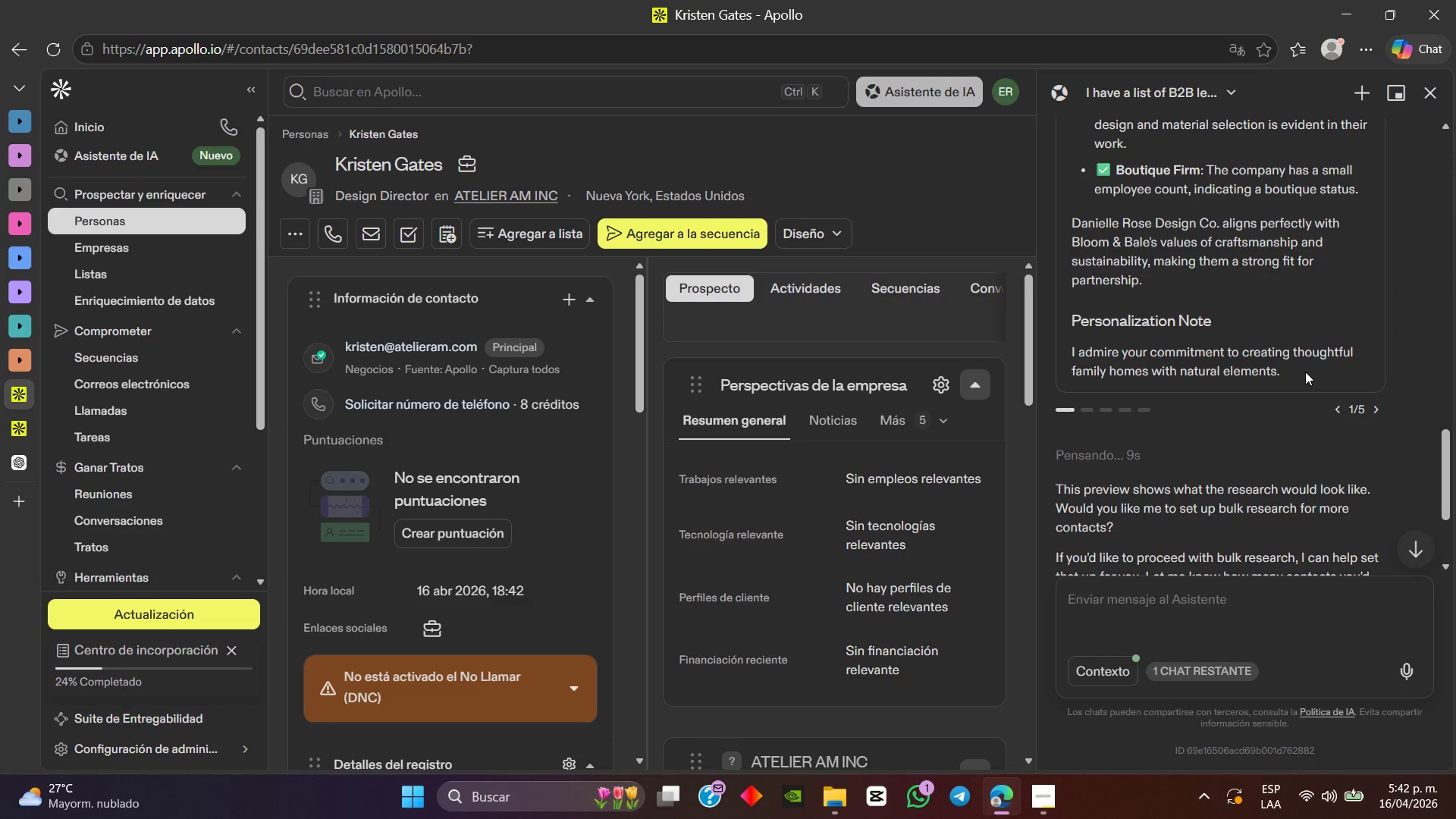 
left_click_drag(start_coordinate=[1305, 375], to_coordinate=[1059, 353])
 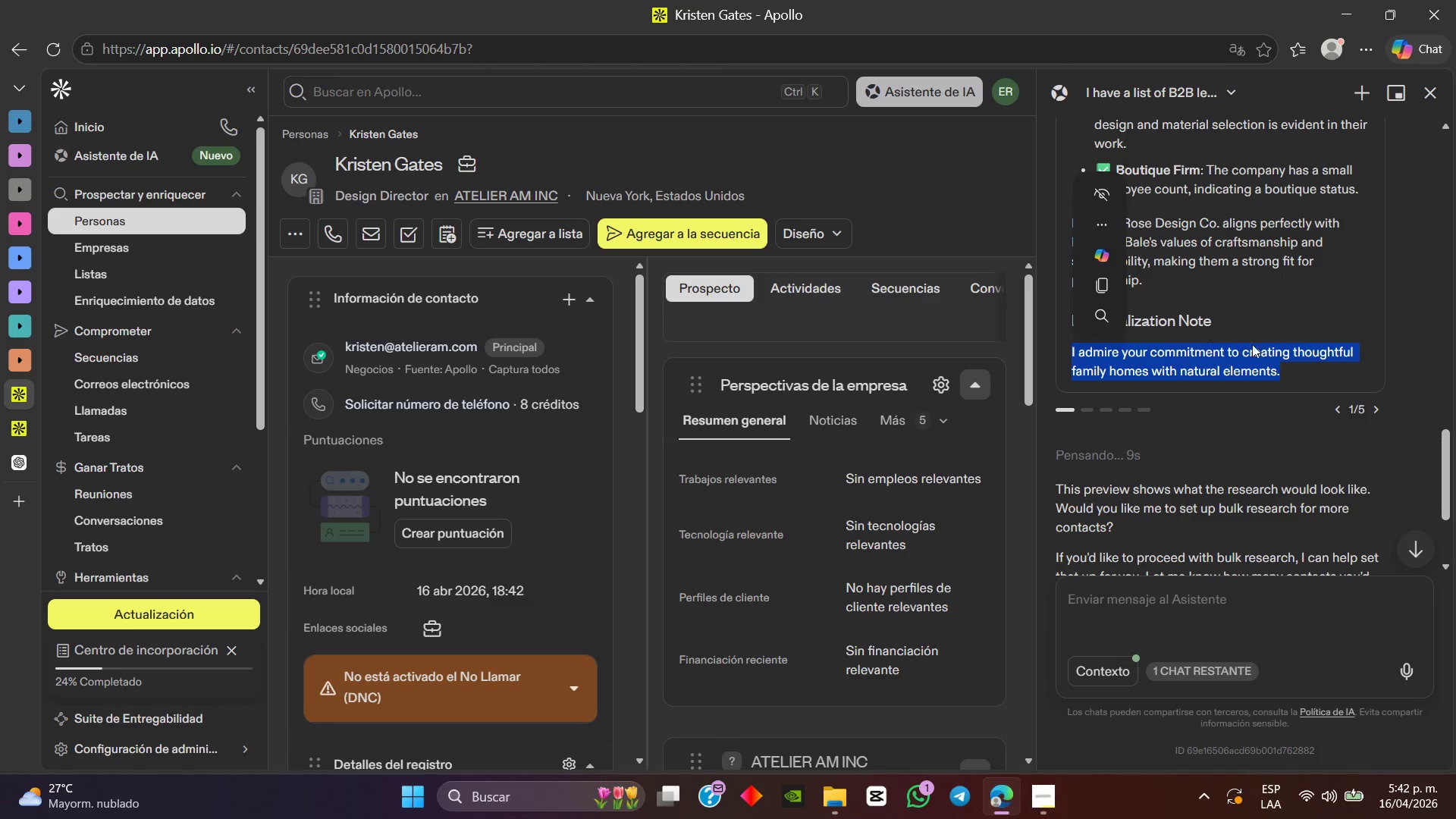 
left_click([1259, 372])
 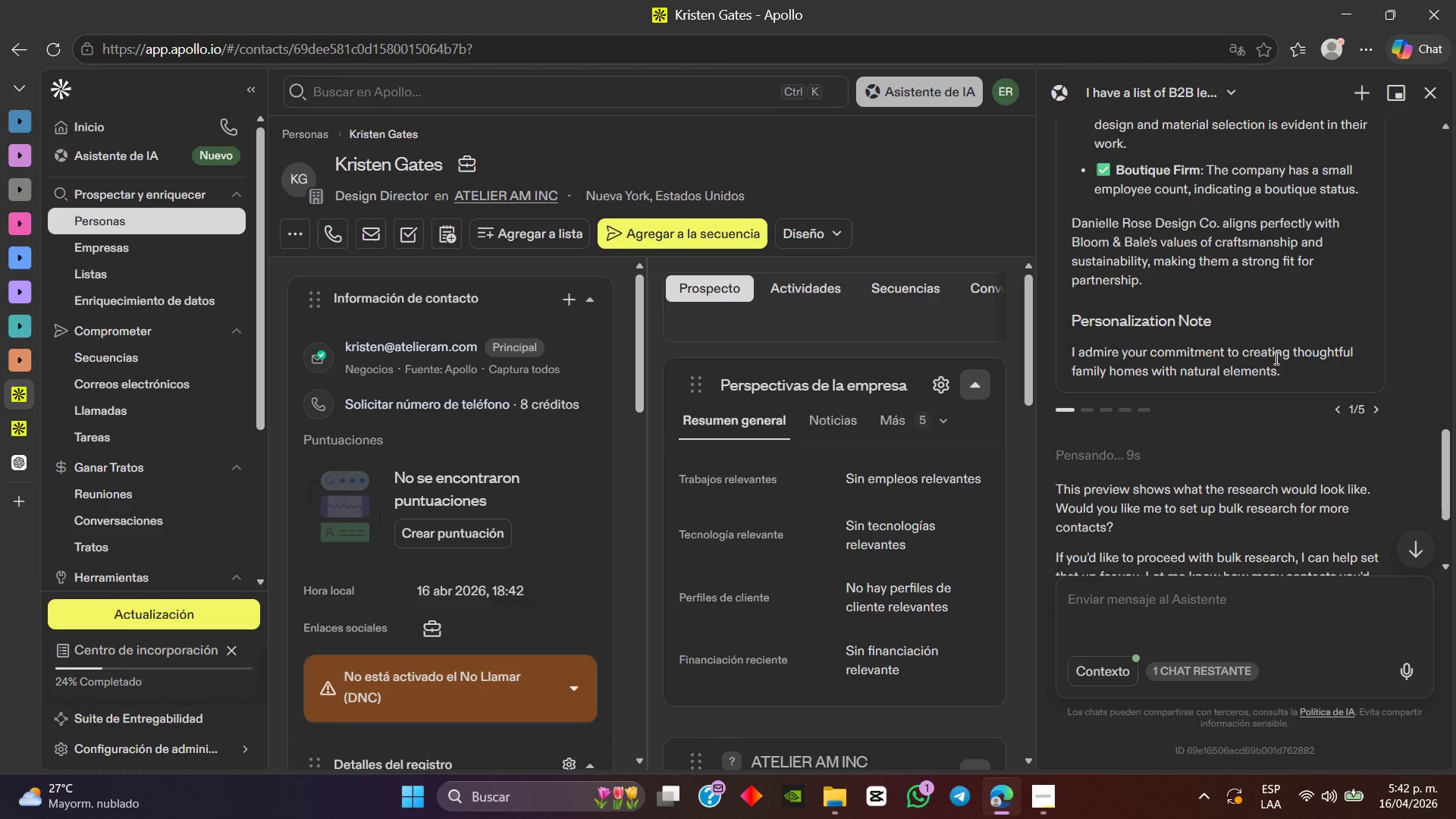 
scroll: coordinate [1276, 354], scroll_direction: up, amount: 5.0
 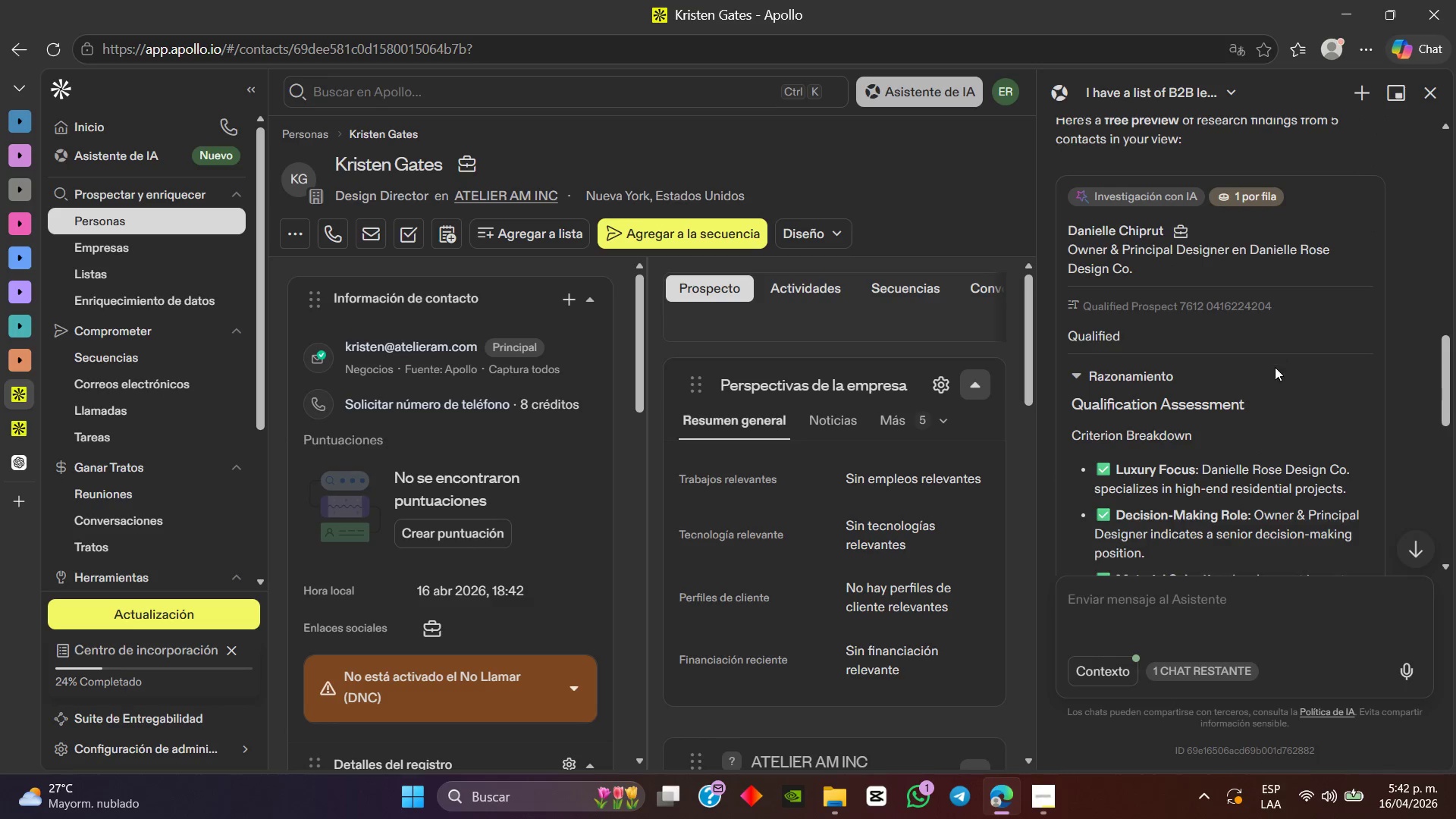 
scroll: coordinate [1274, 368], scroll_direction: down, amount: 5.0
 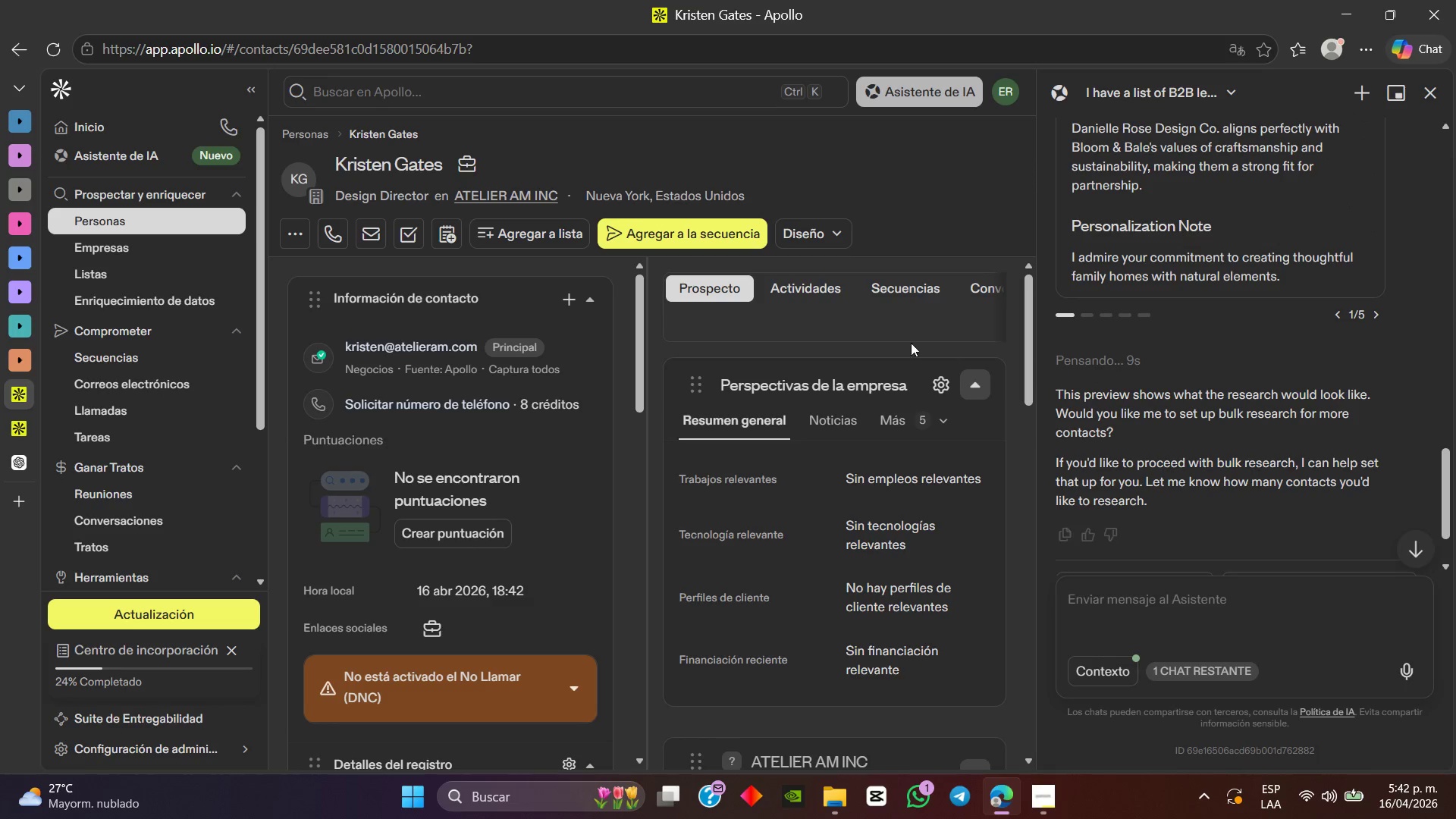 
scroll: coordinate [1219, 333], scroll_direction: up, amount: 6.0
 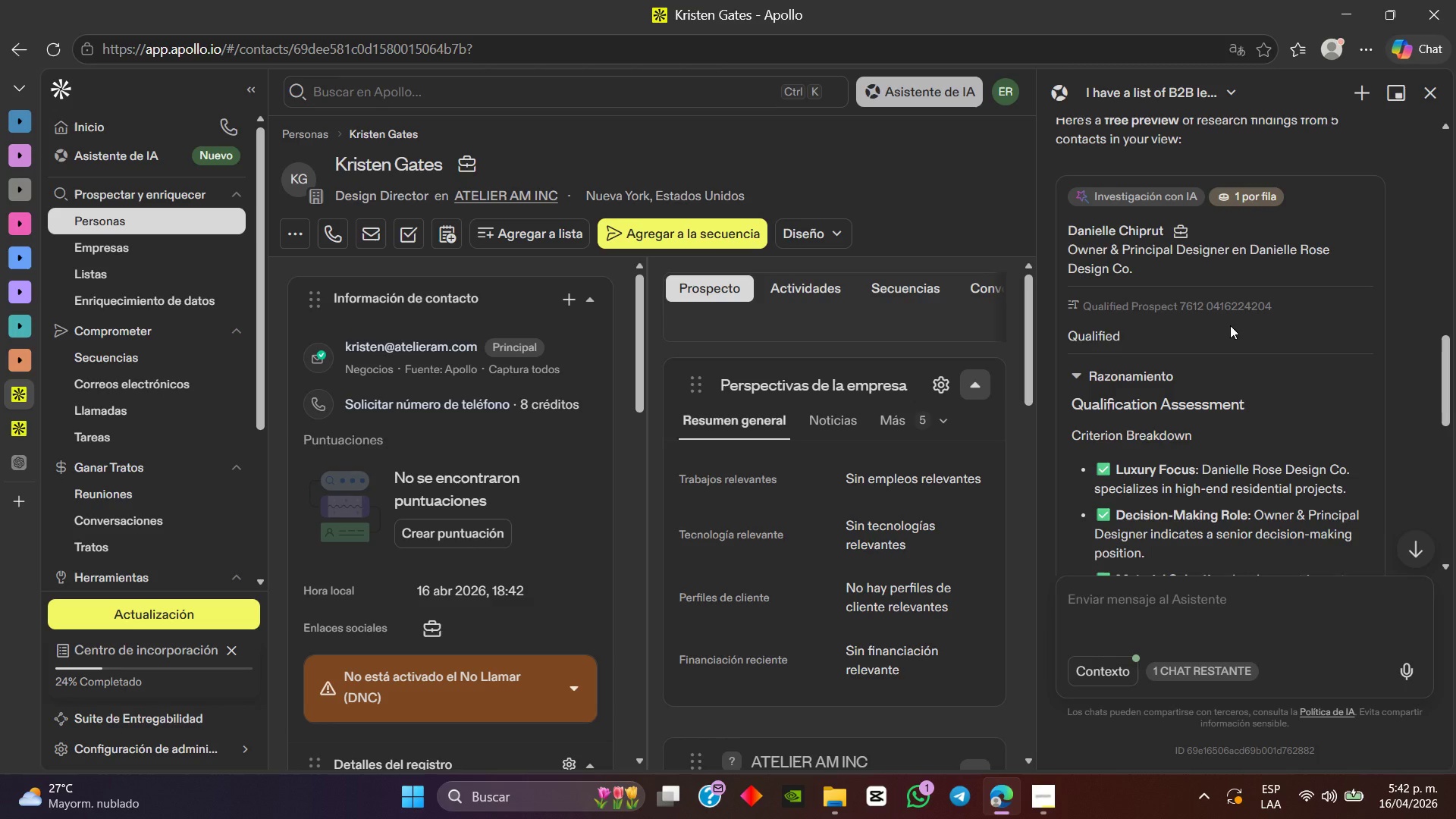 
wait(18.07)
 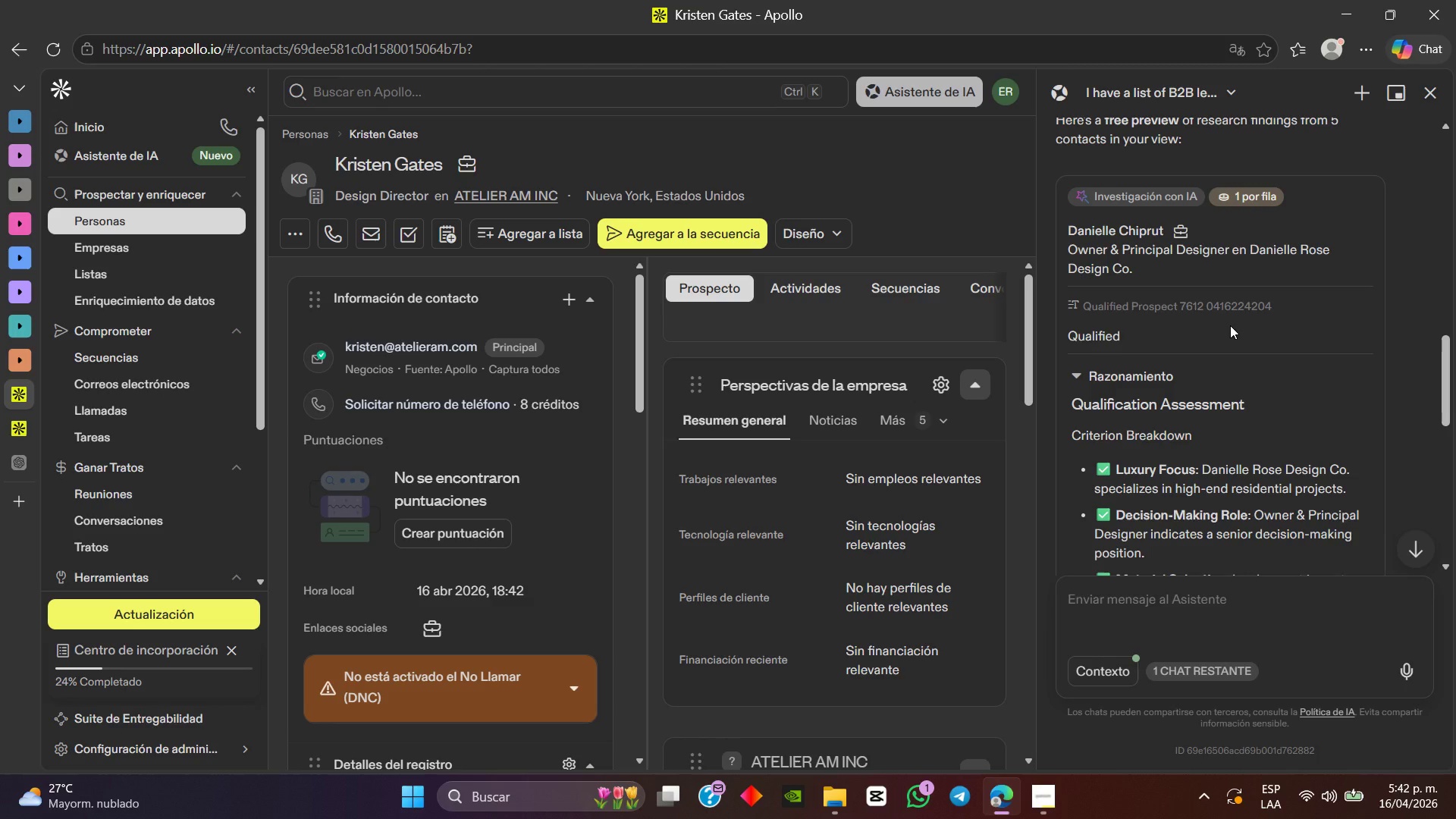 
scroll: coordinate [1372, 332], scroll_direction: down, amount: 9.0
 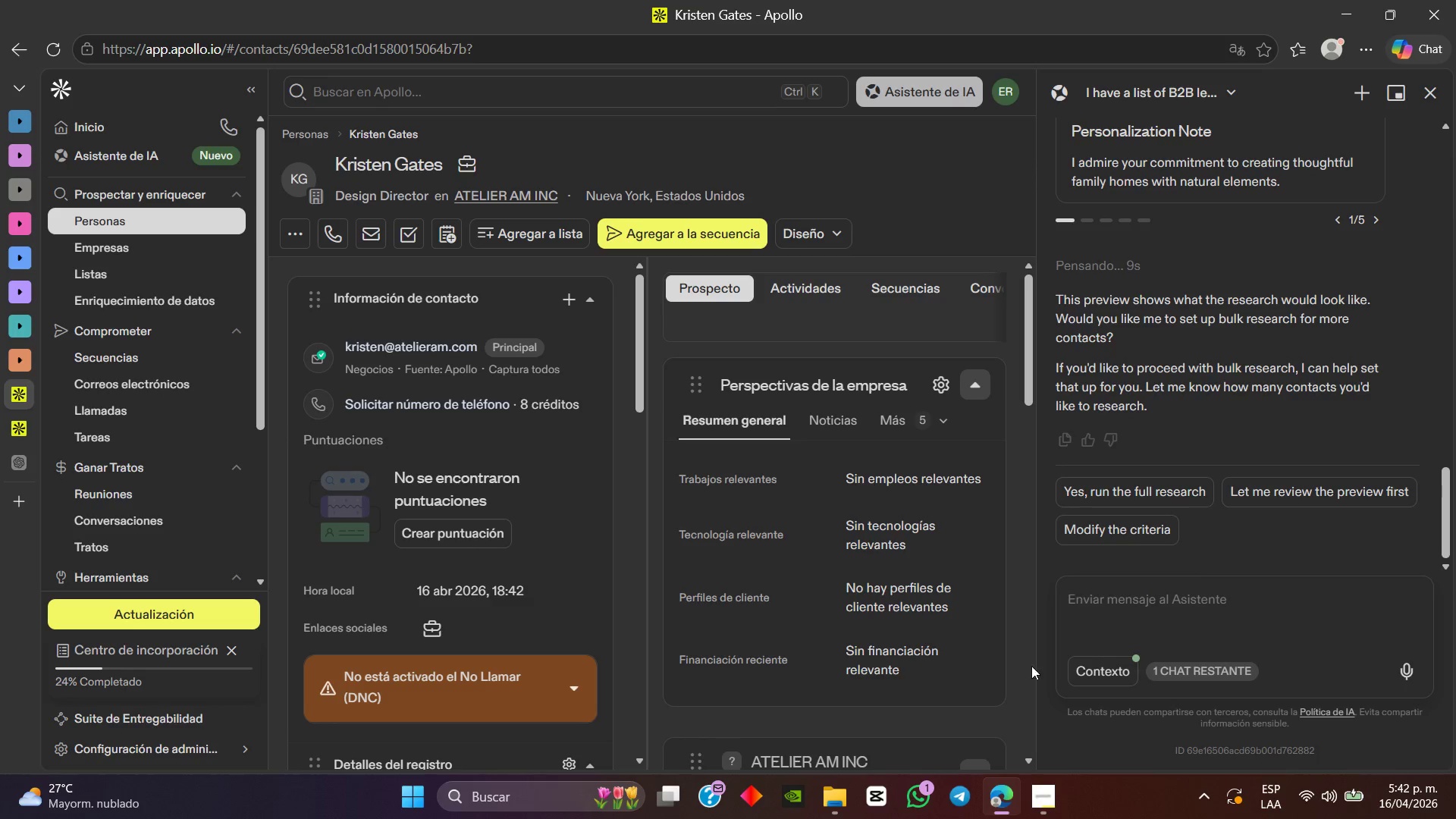 